 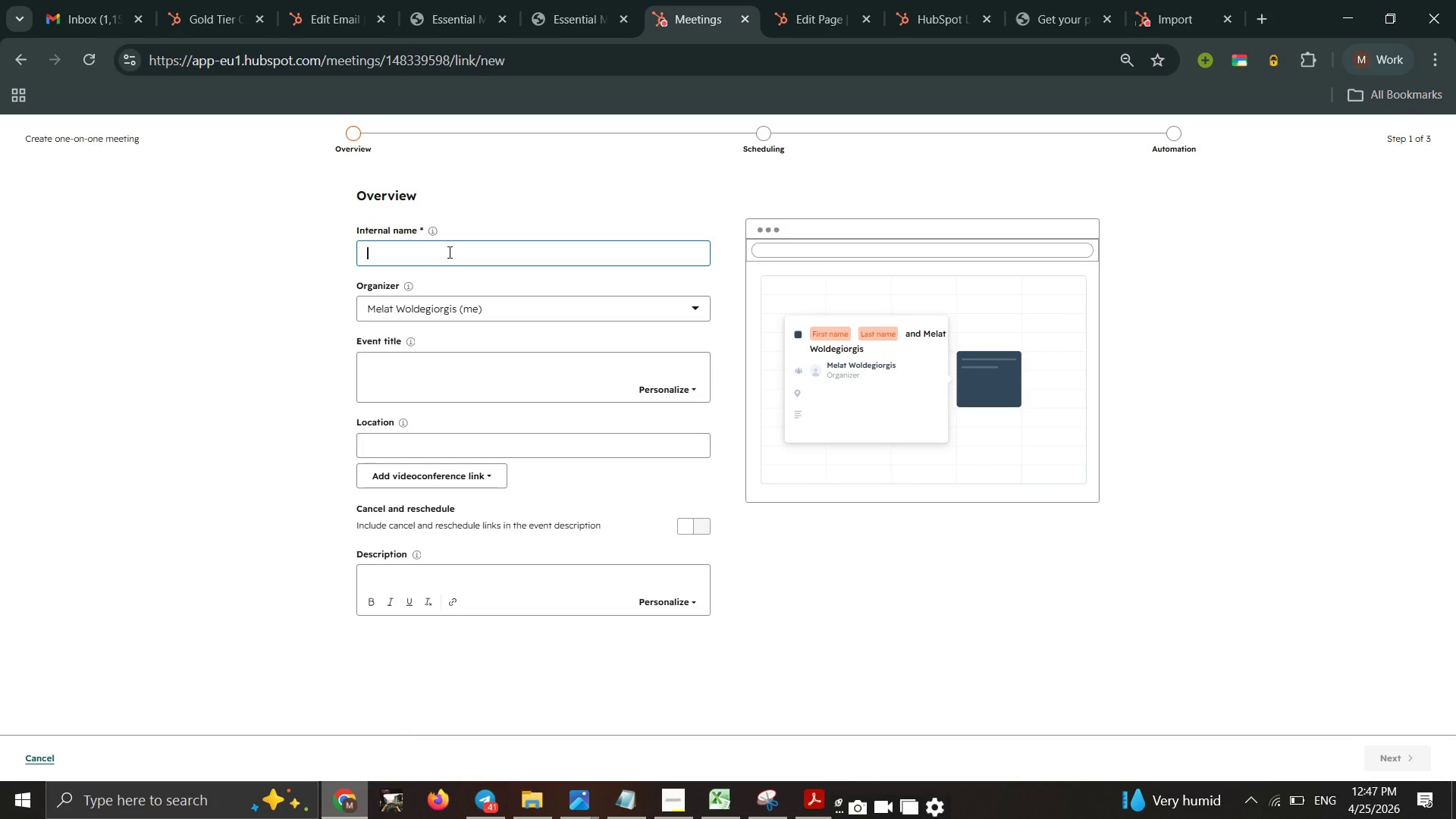 
key(Control+V)
 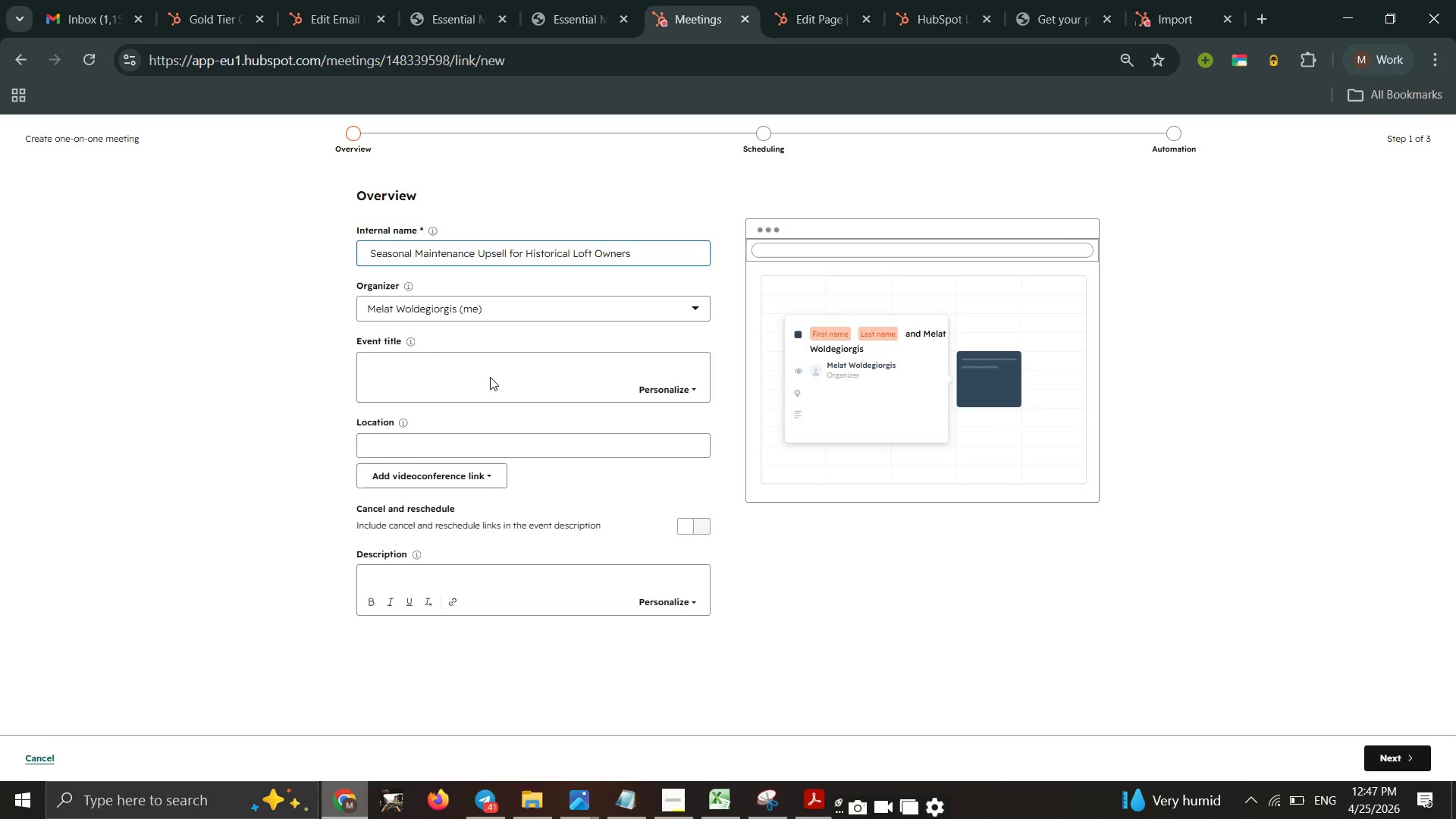 
double_click([493, 377])
 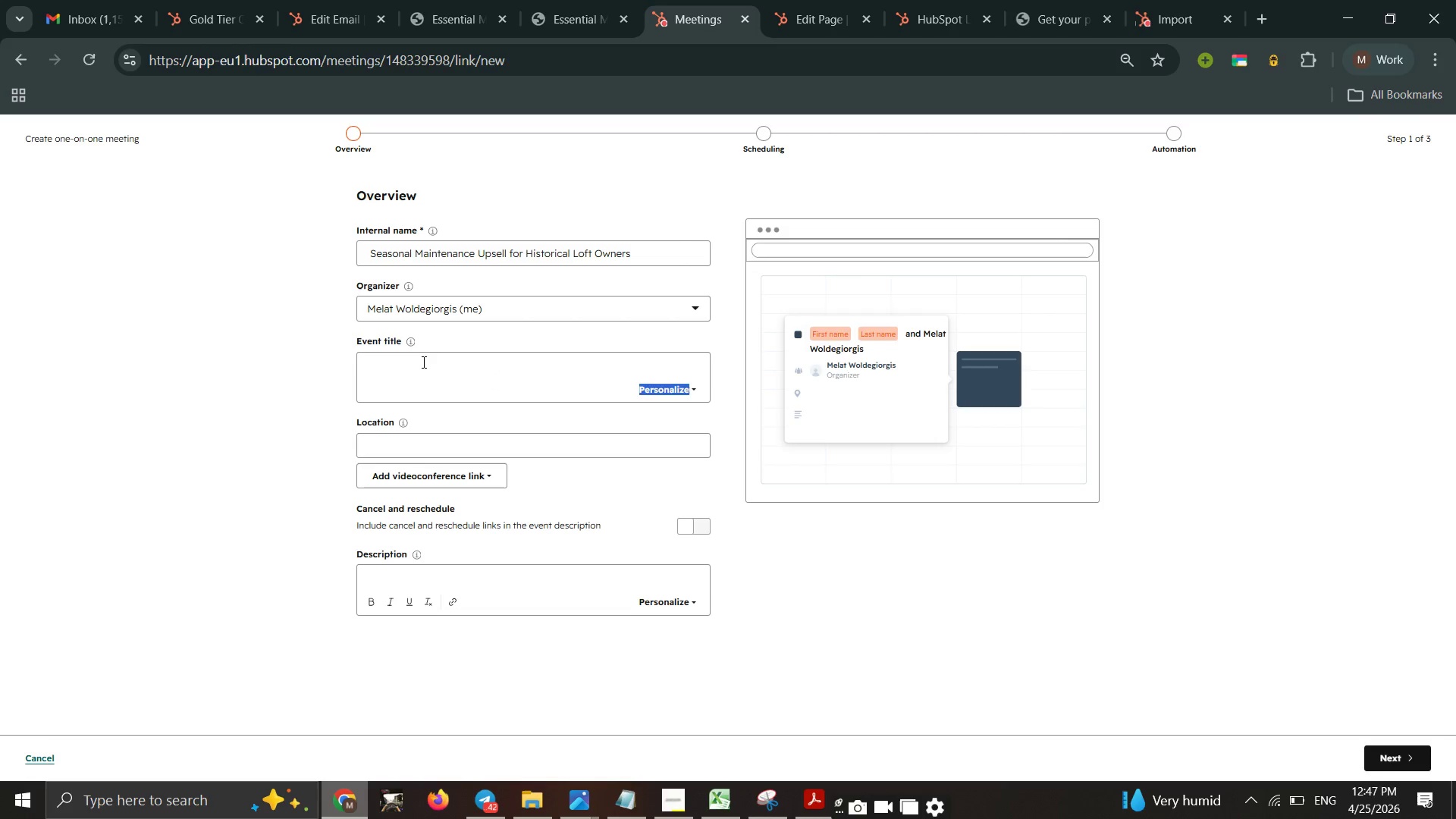 
left_click([420, 362])
 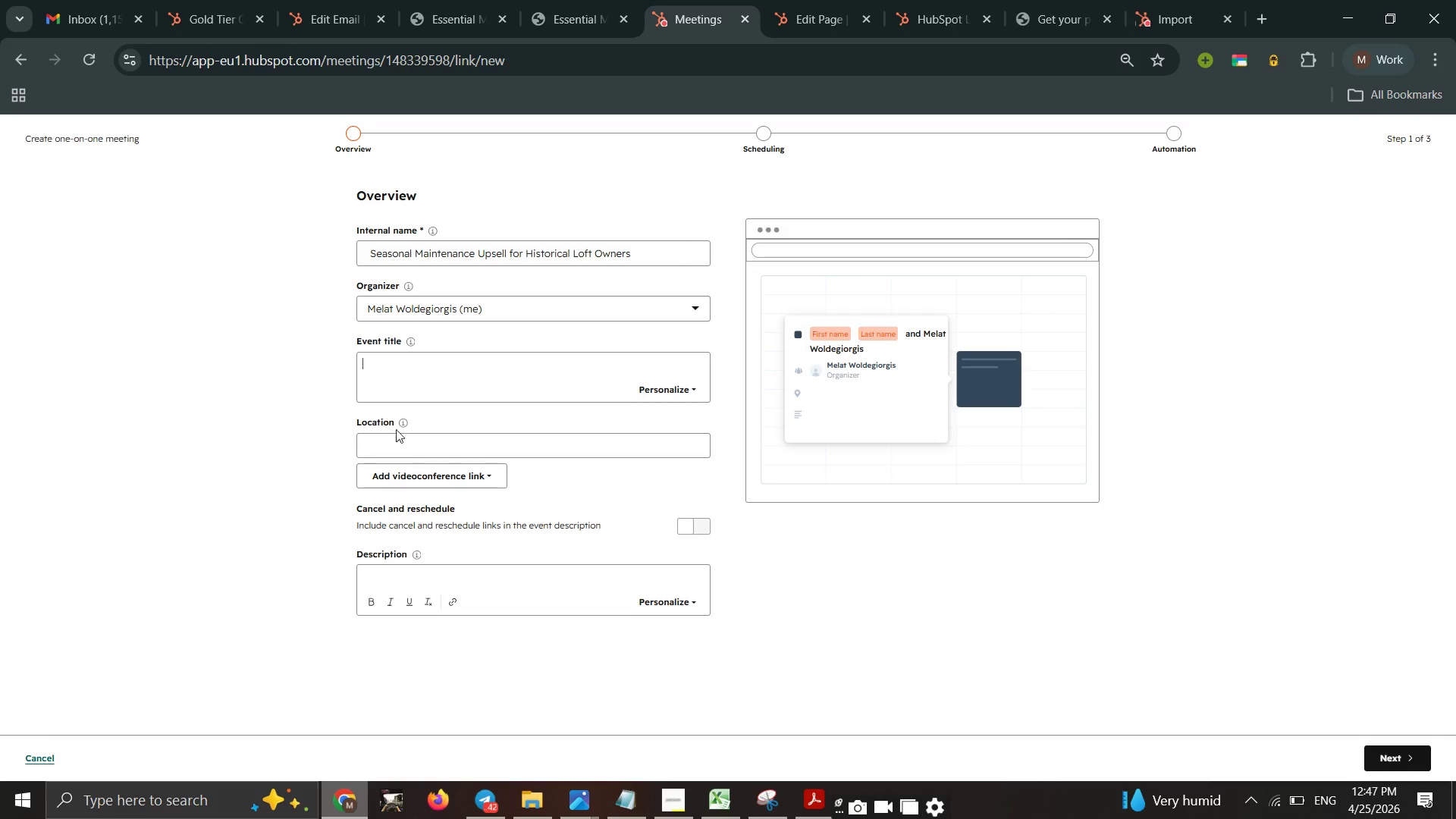 
wait(11.47)
 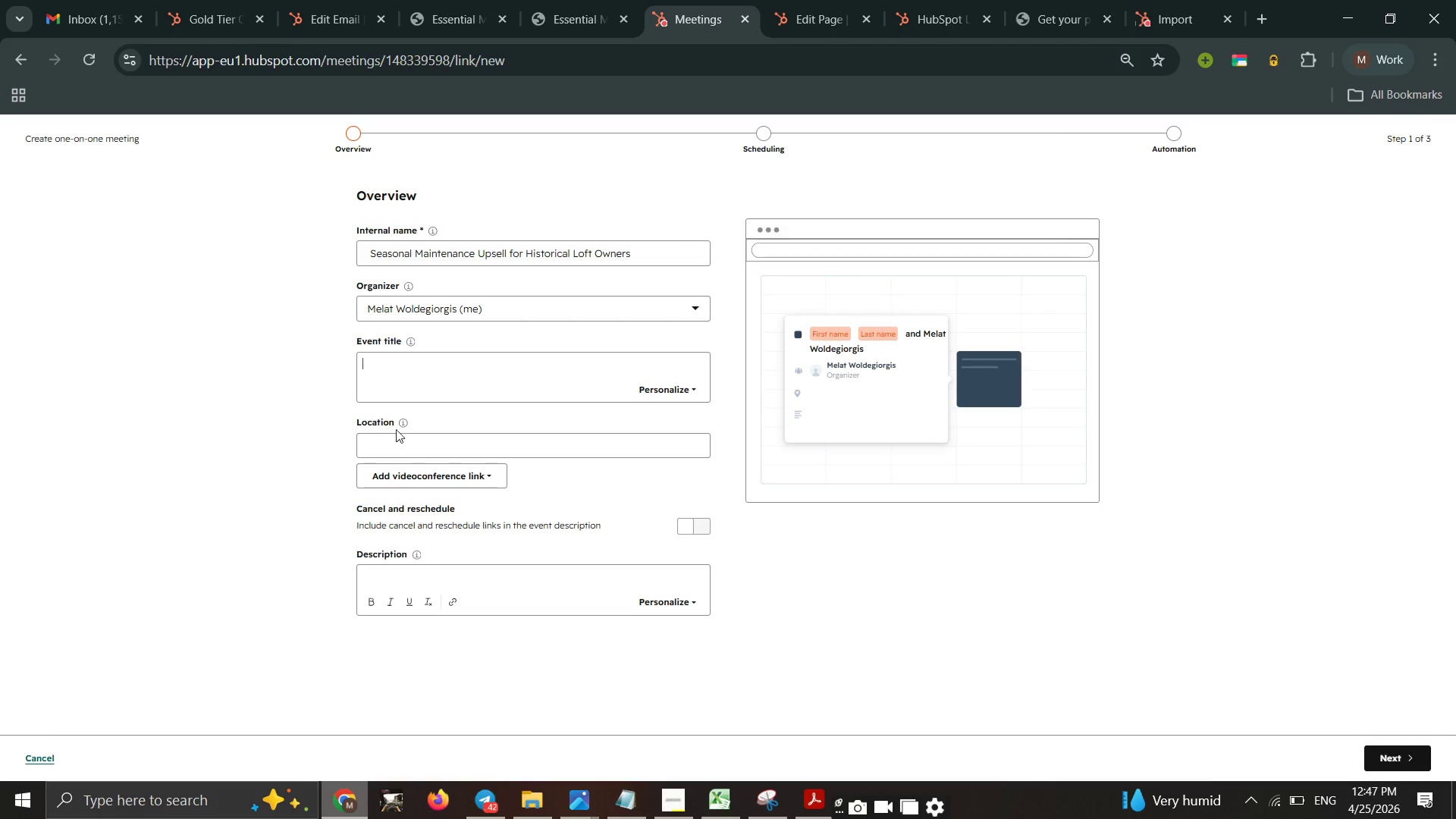 
left_click([1395, 767])
 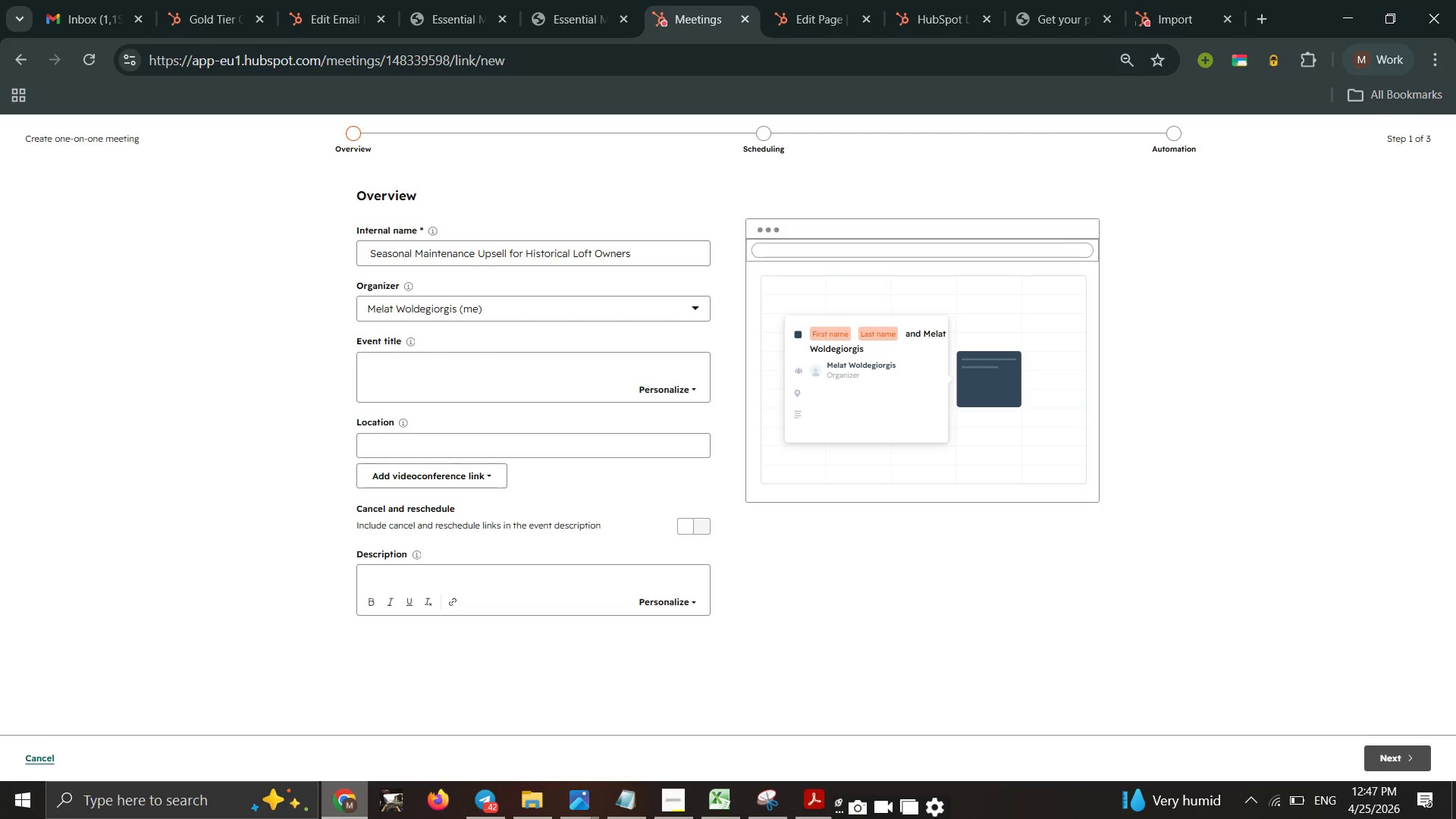 
left_click_drag(start_coordinate=[1395, 777], to_coordinate=[1438, 818])
 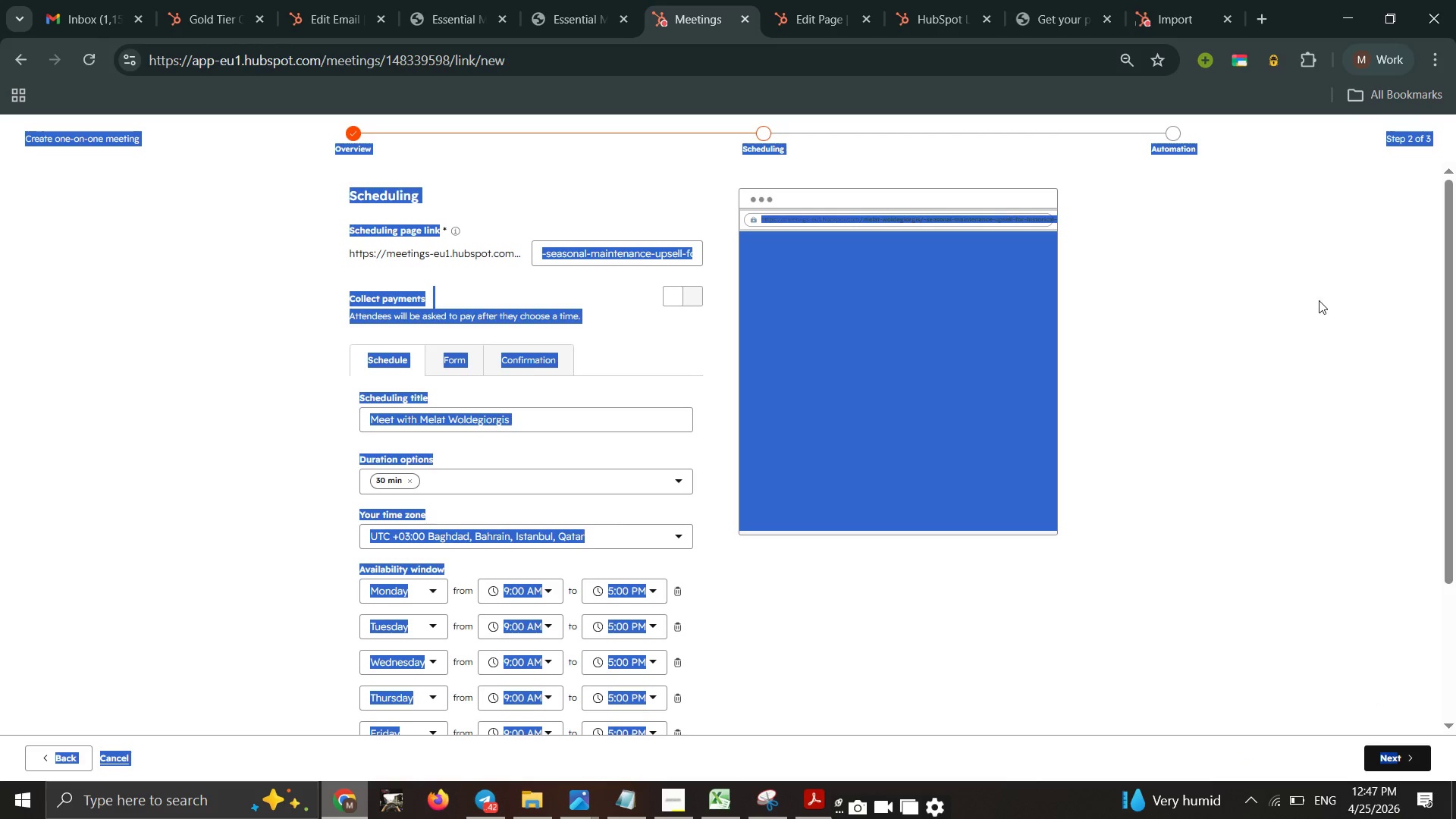 
double_click([1319, 298])
 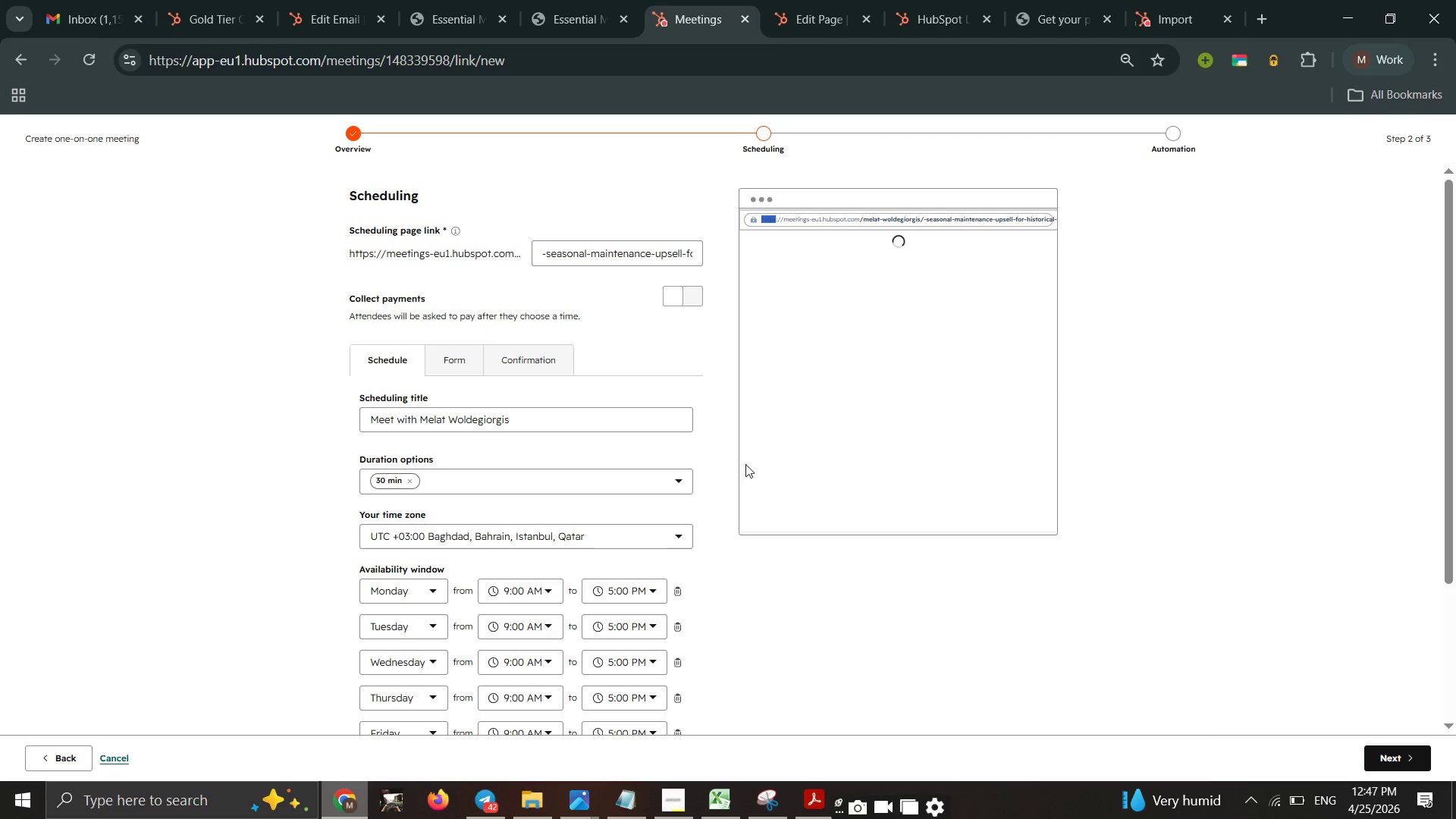 
scroll: coordinate [700, 464], scroll_direction: down, amount: 2.0
 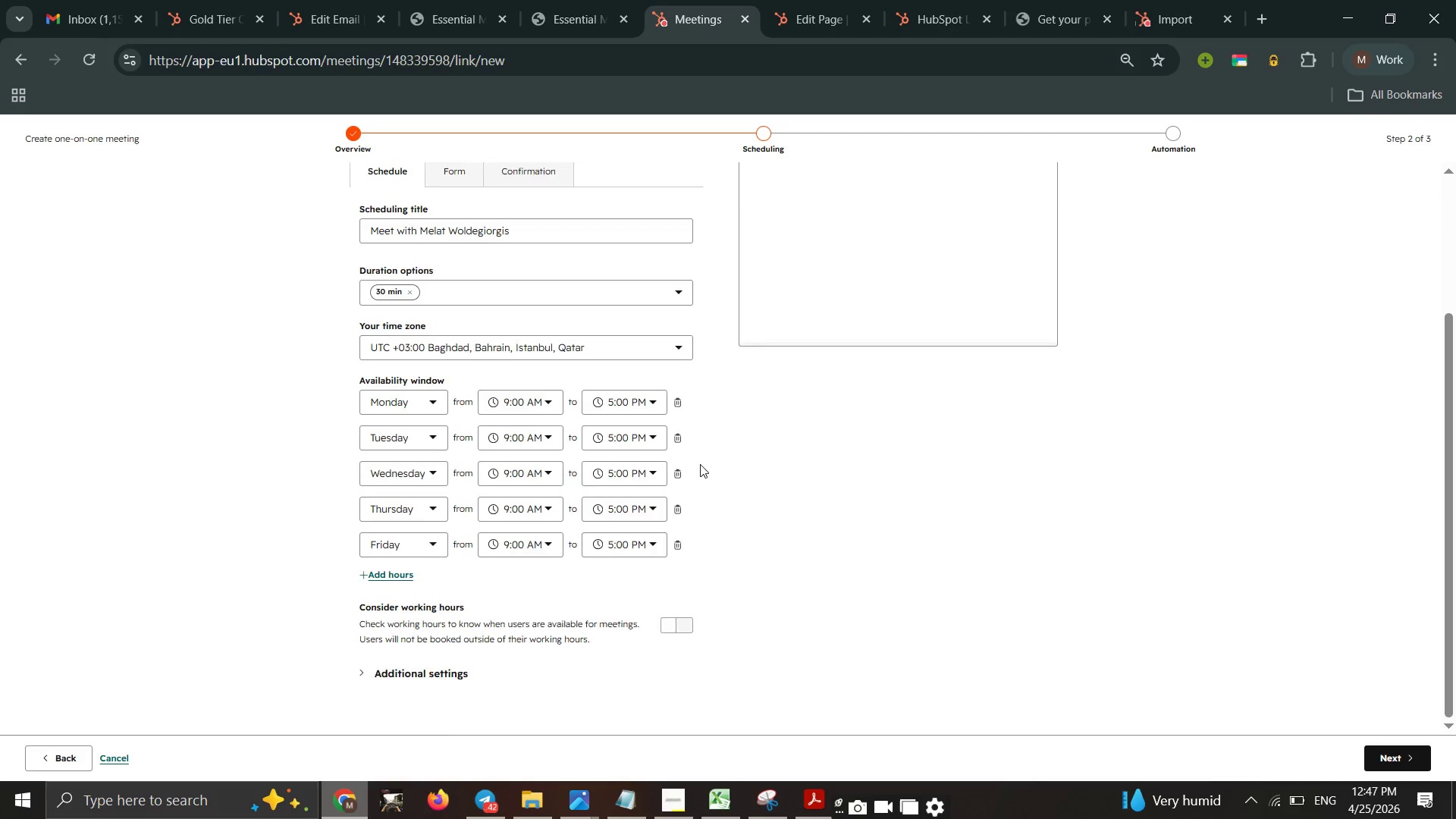 
scroll: coordinate [700, 464], scroll_direction: up, amount: 1.0
 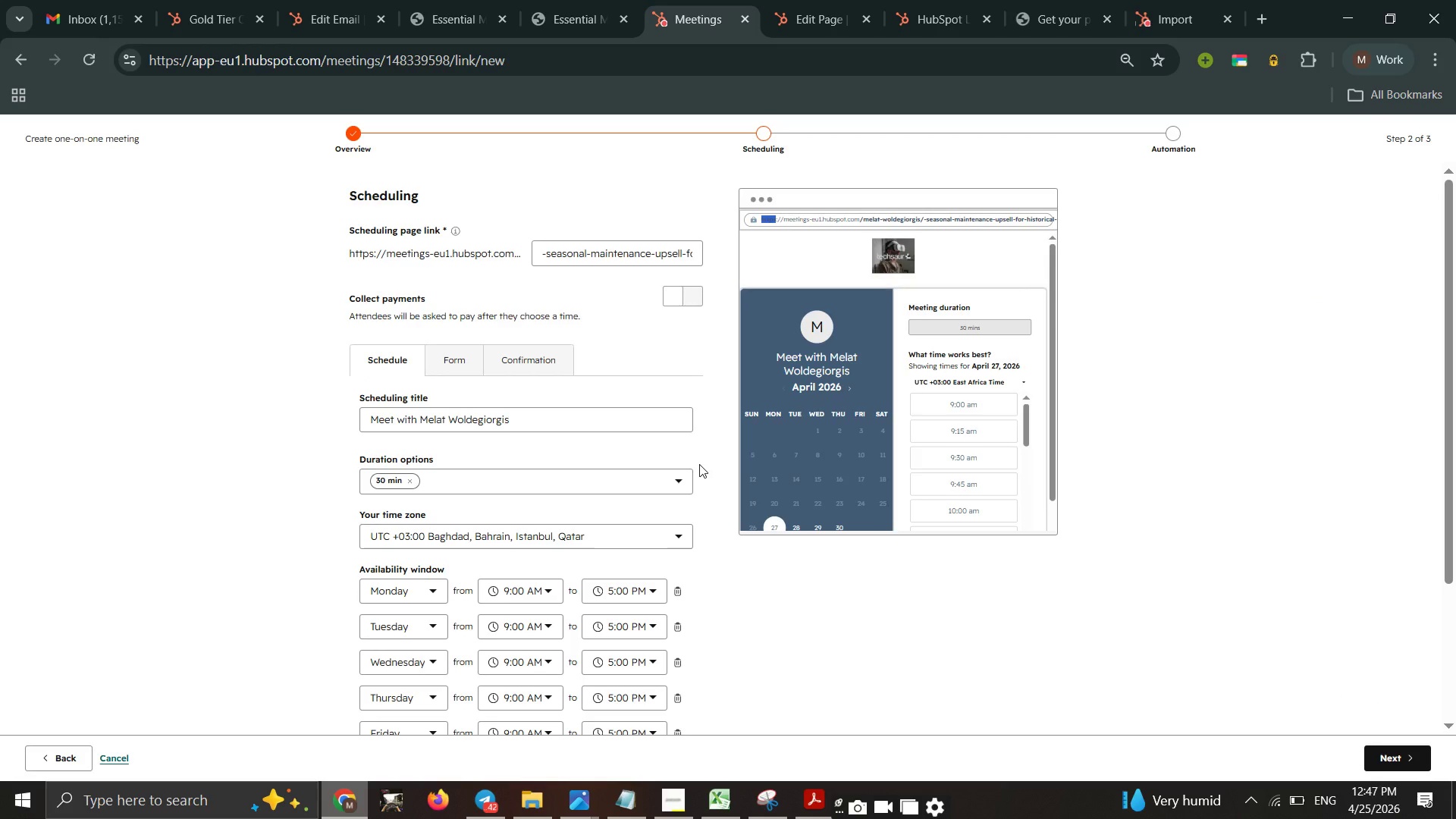 
scroll: coordinate [699, 464], scroll_direction: down, amount: 1.0
 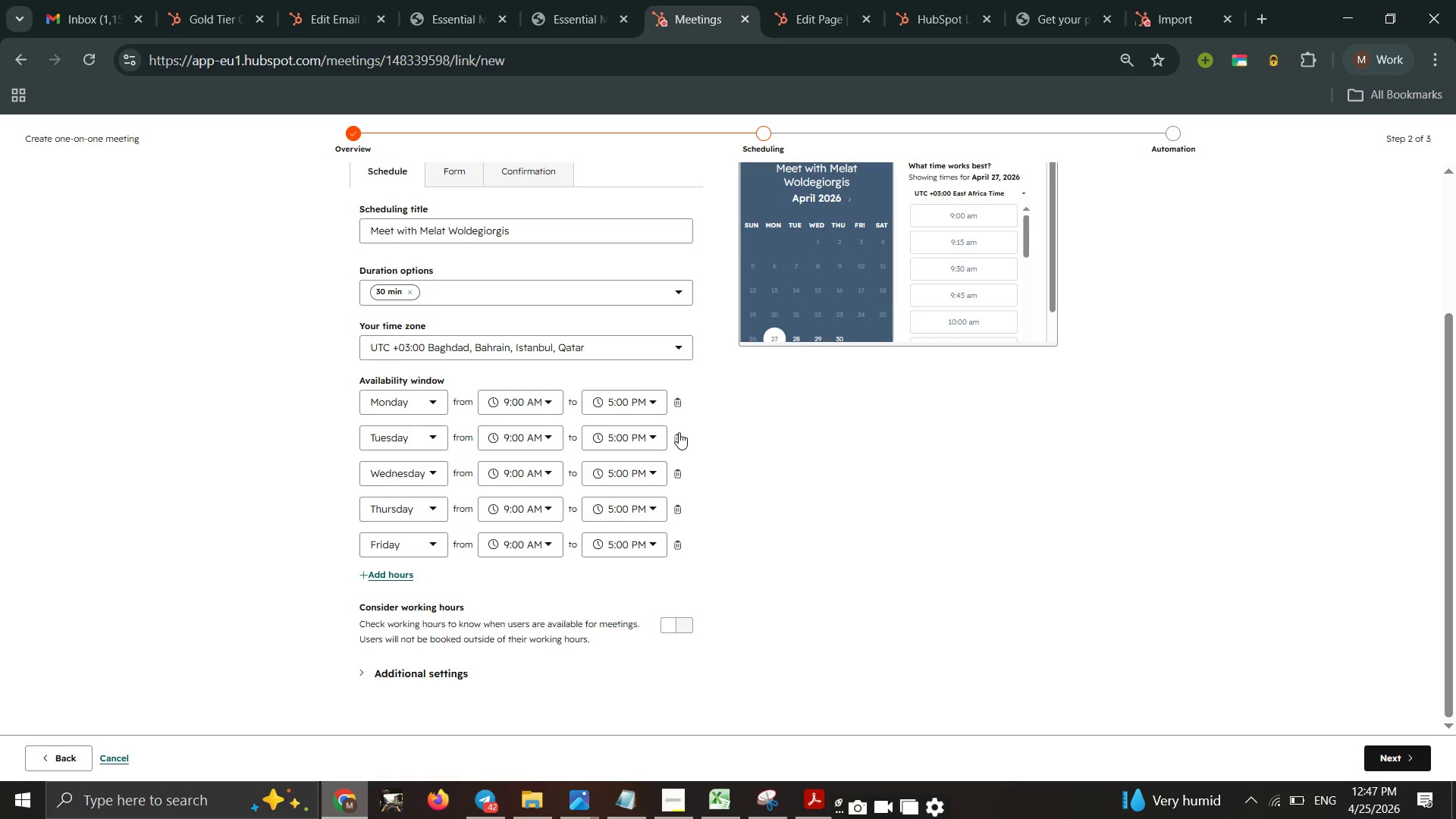 
double_click([679, 432])
 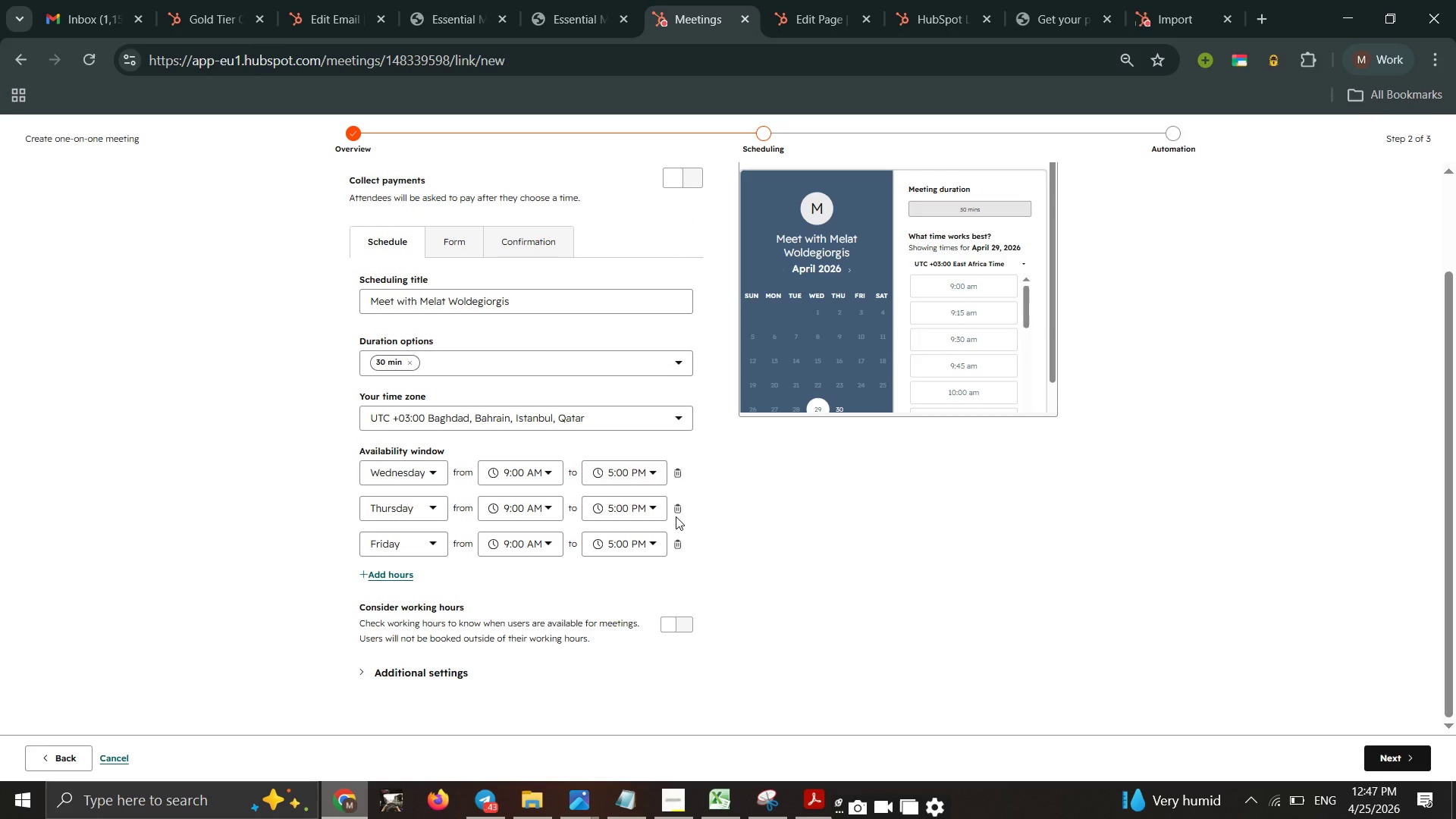 
left_click([676, 514])
 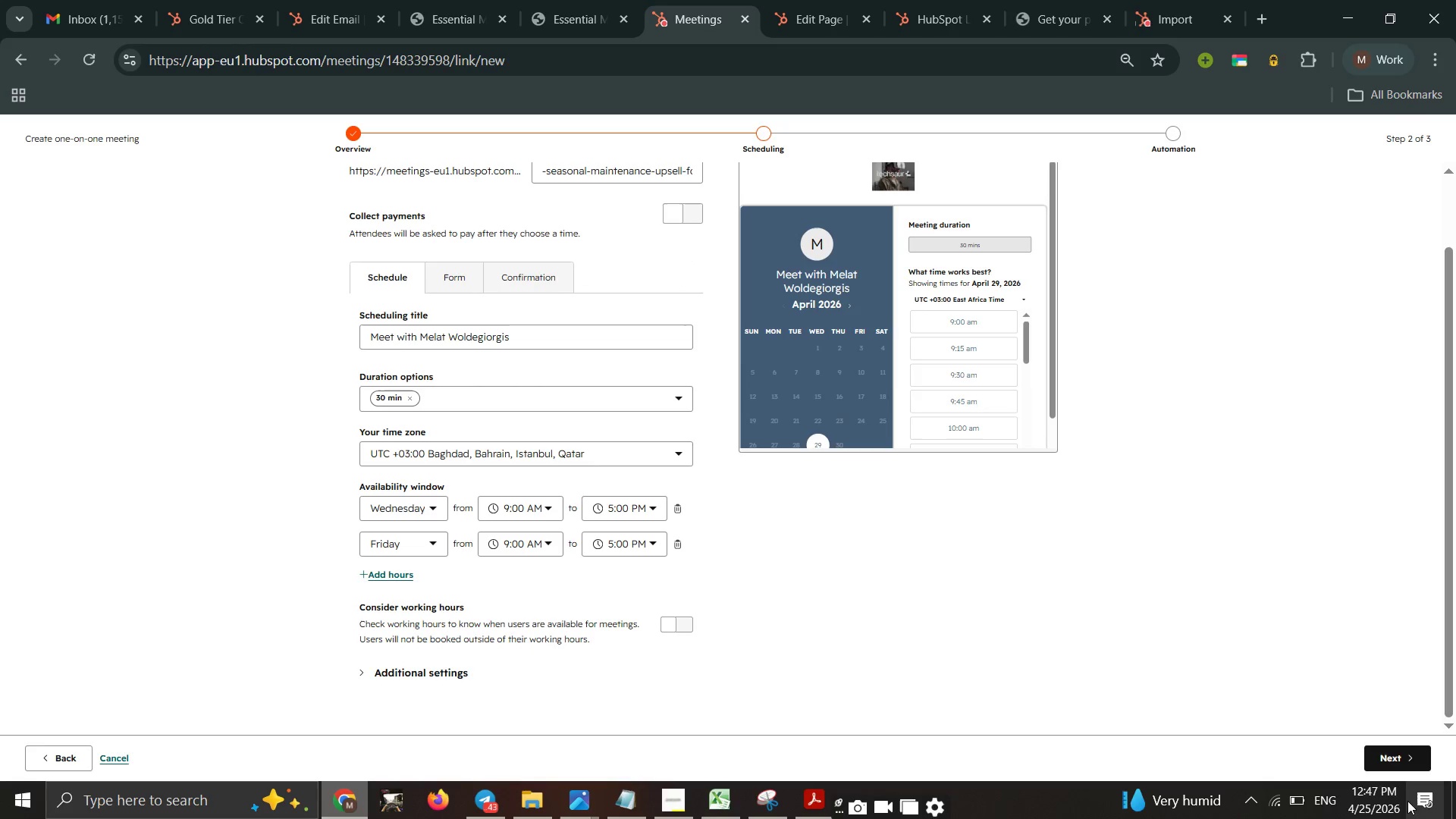 
left_click([1390, 761])
 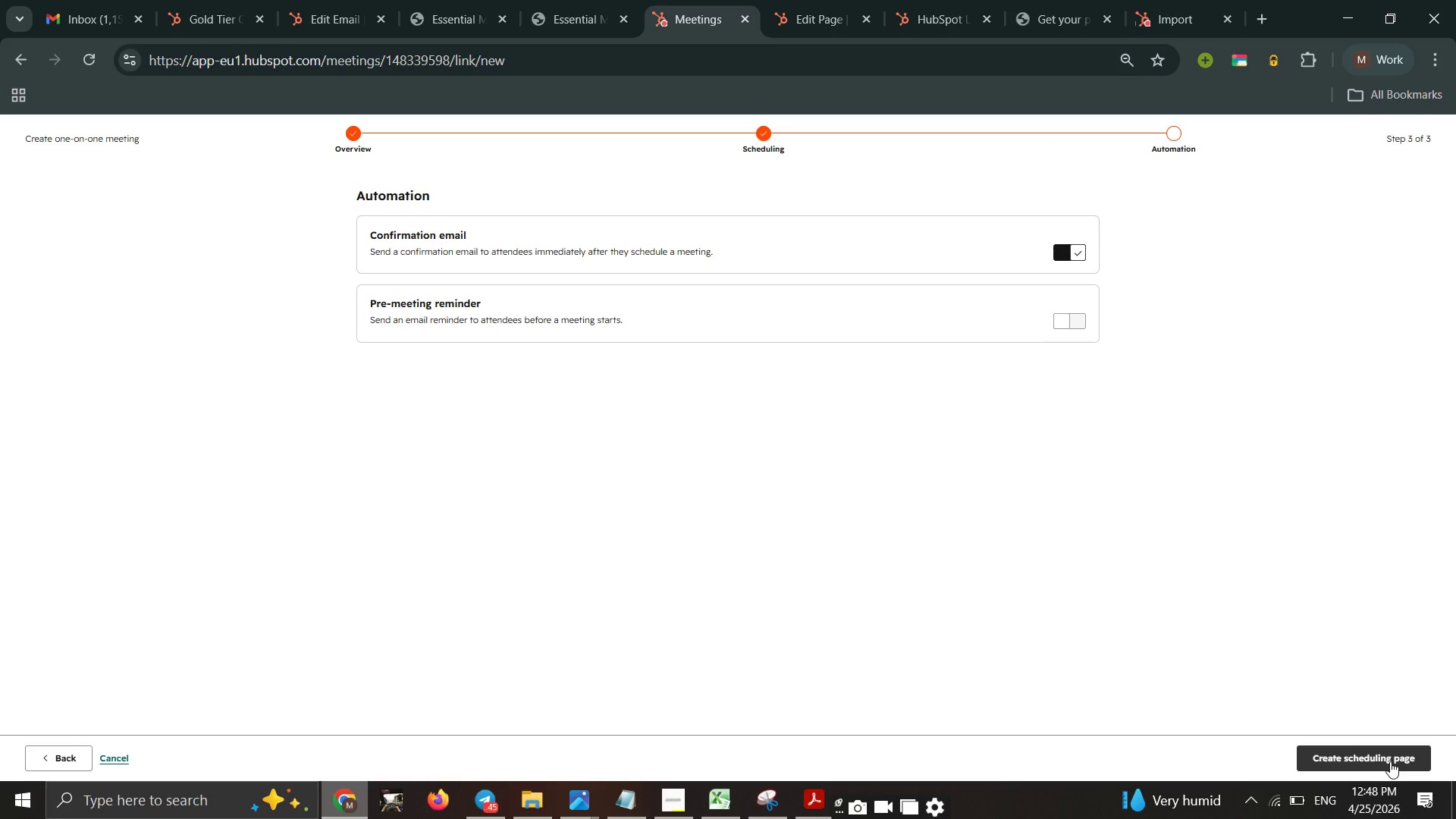 
wait(27.58)
 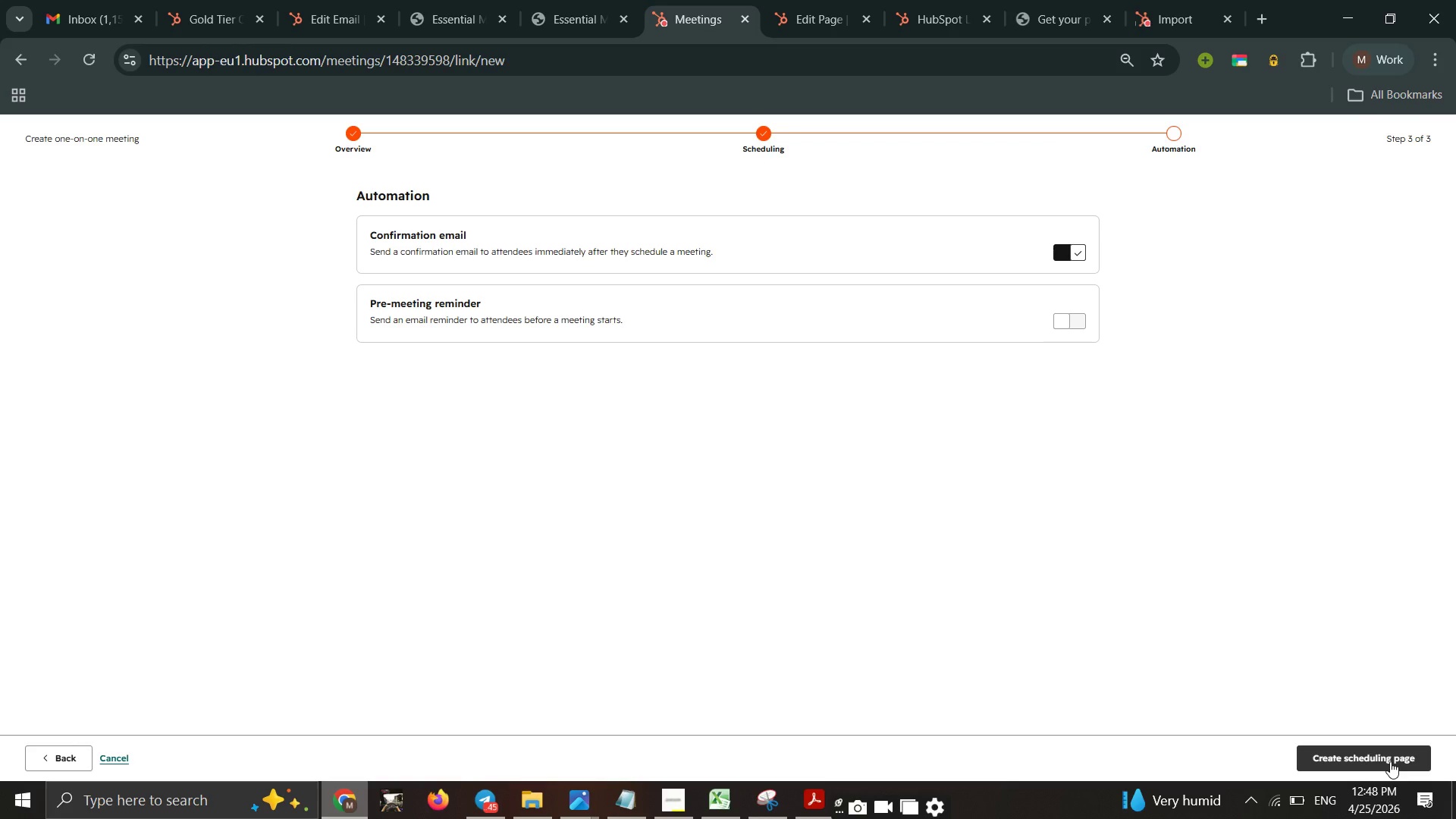 
left_click([1390, 761])
 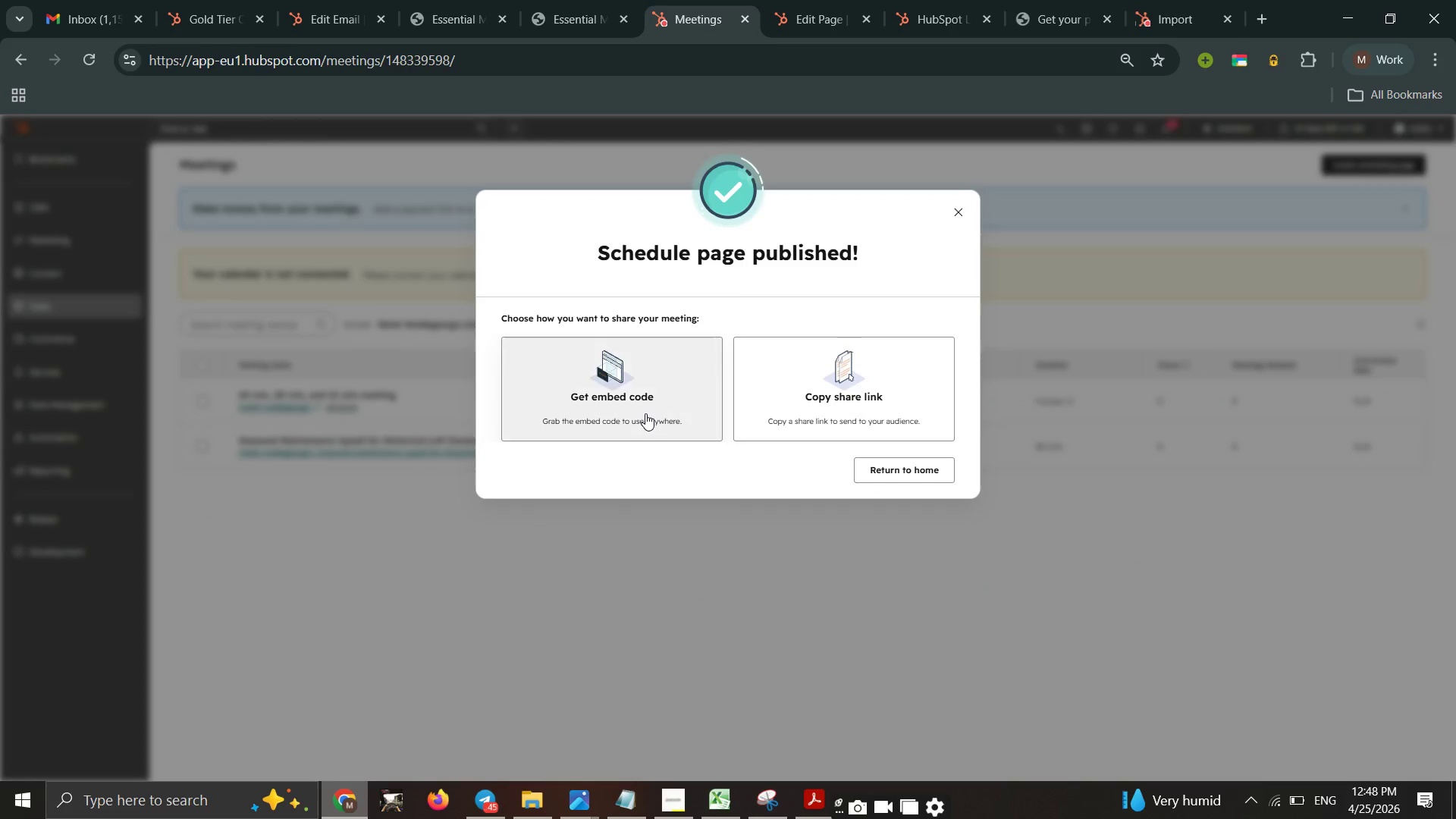 
left_click([859, 394])
 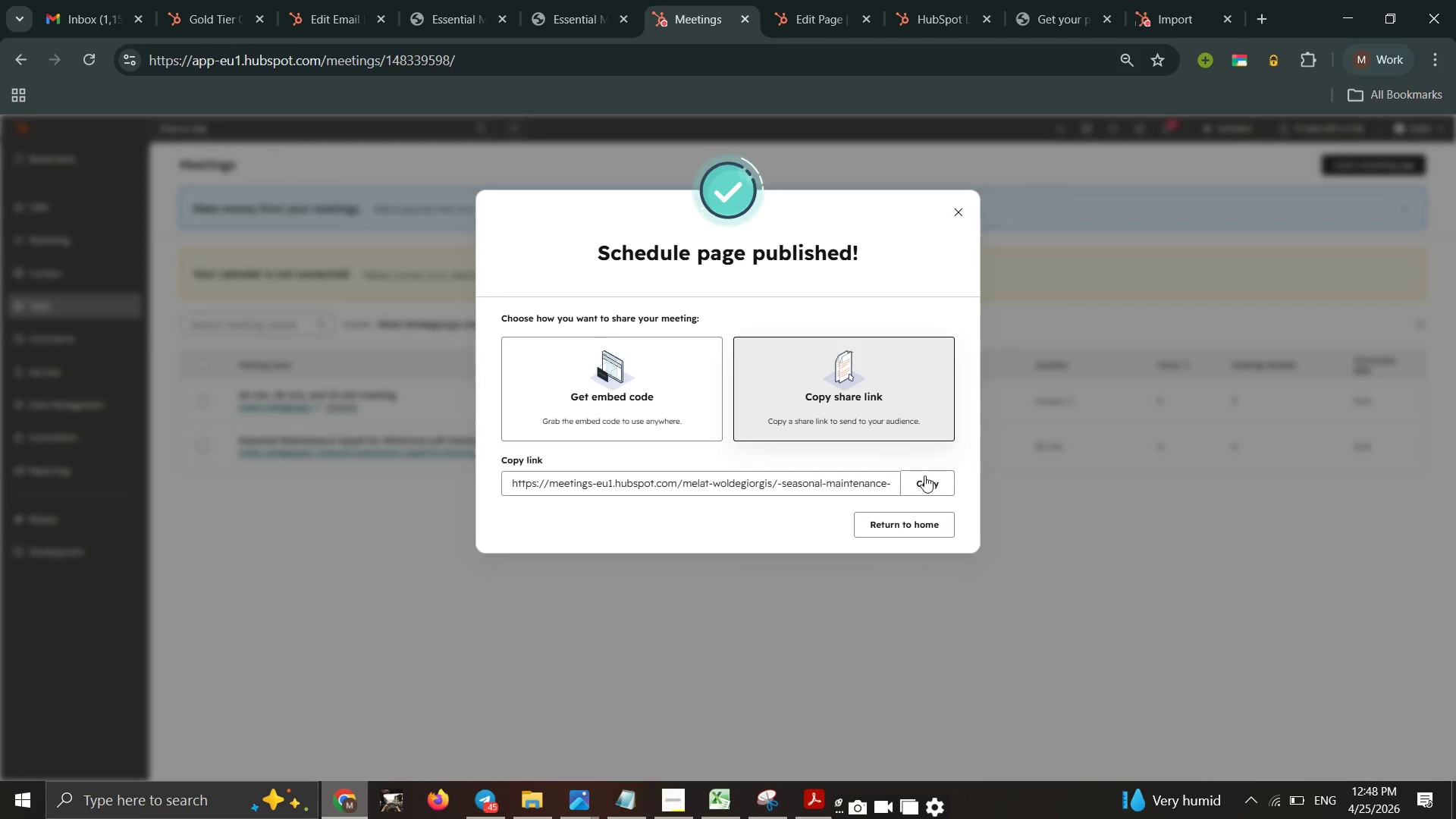 
left_click([928, 479])
 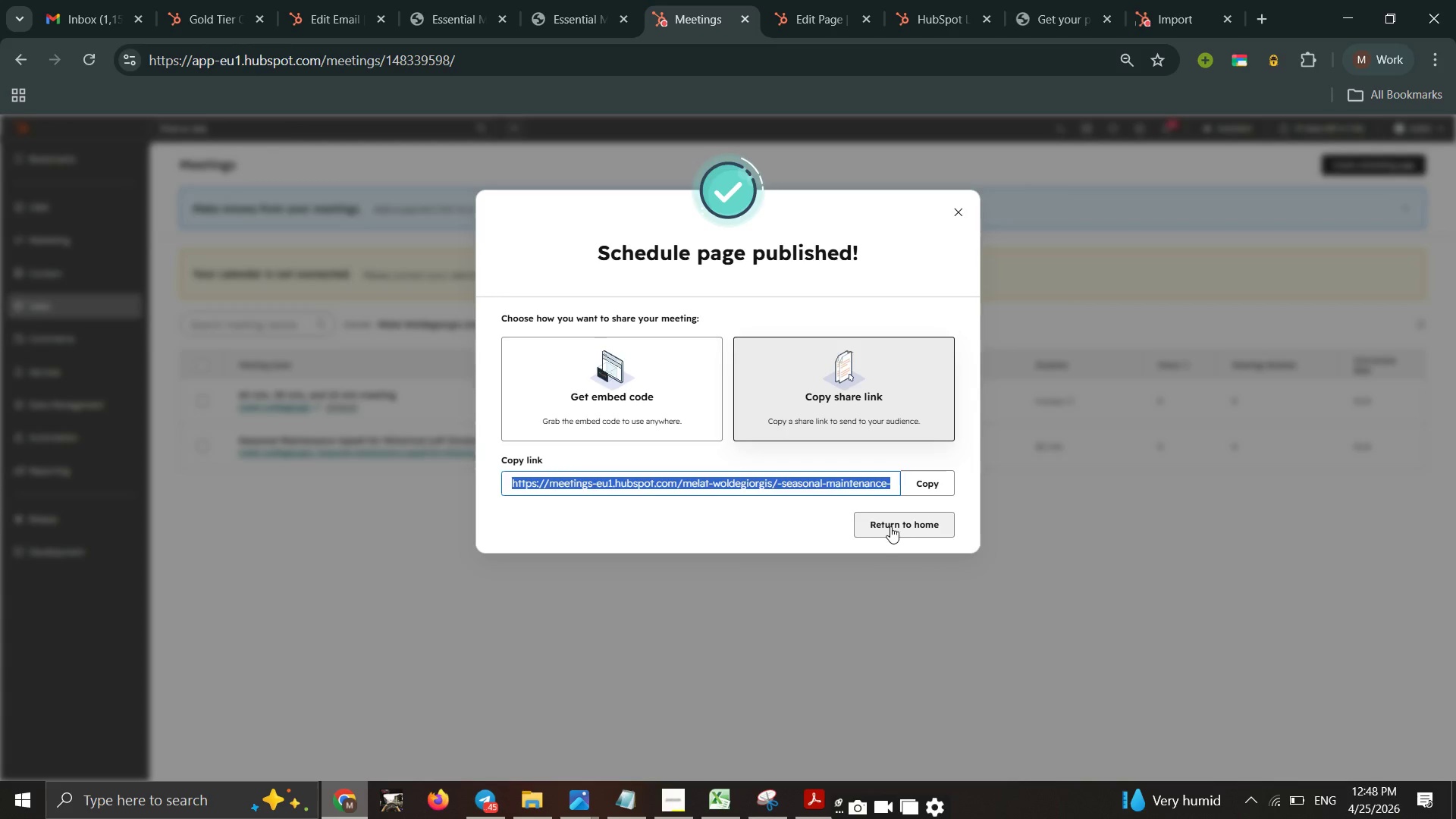 
left_click([892, 516])
 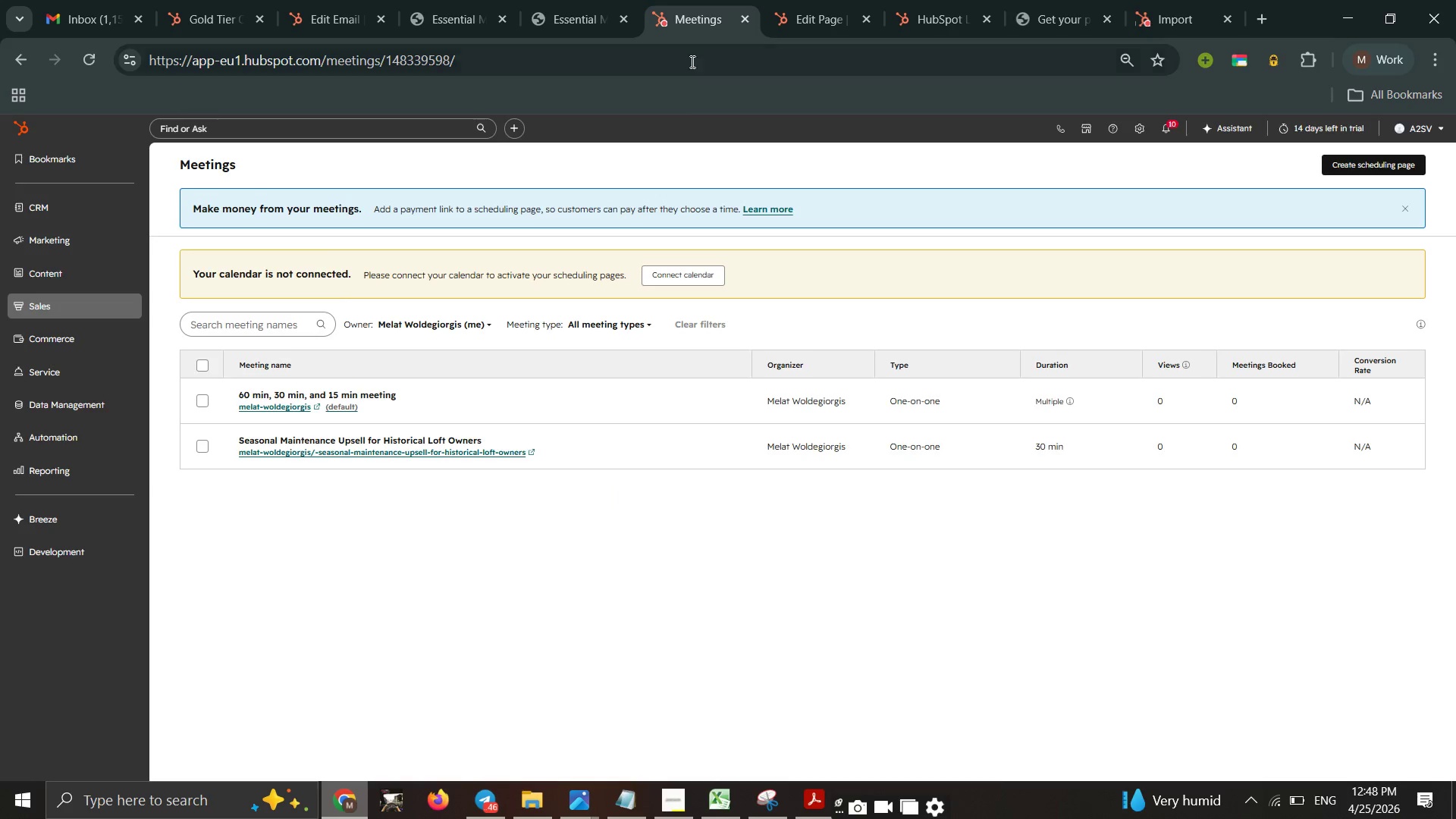 
wait(5.53)
 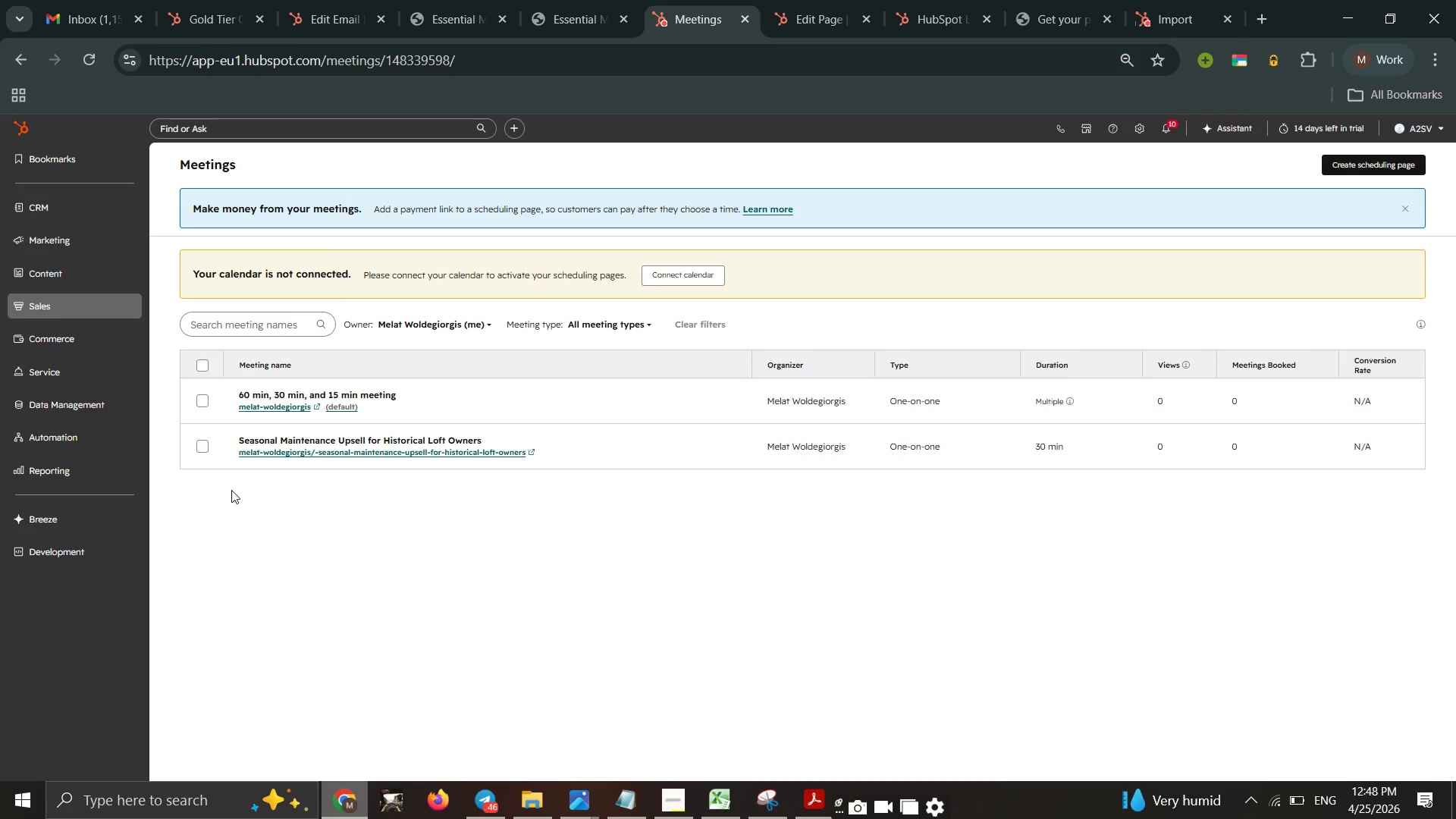 
left_click([335, 7])
 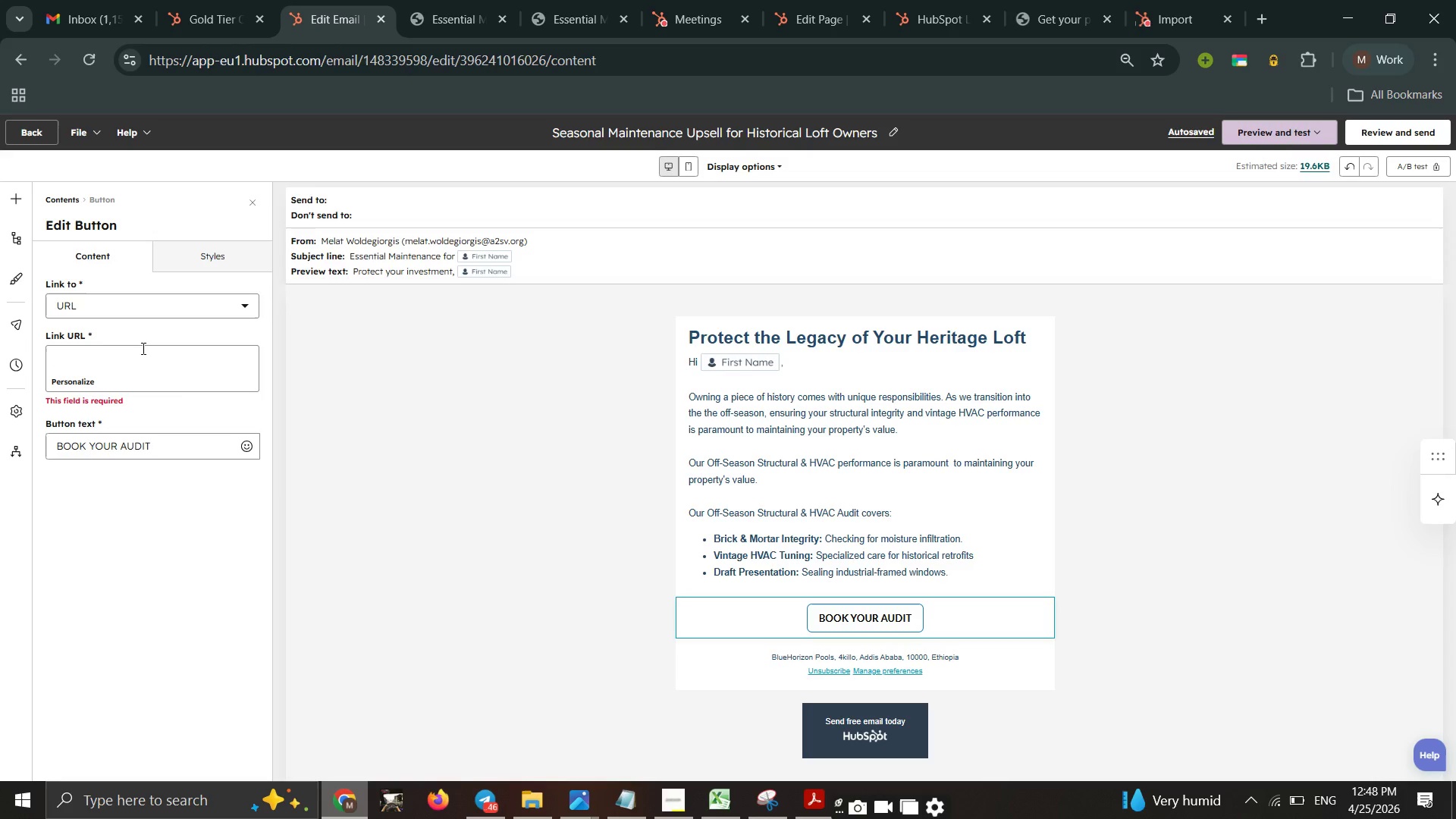 
left_click([136, 356])
 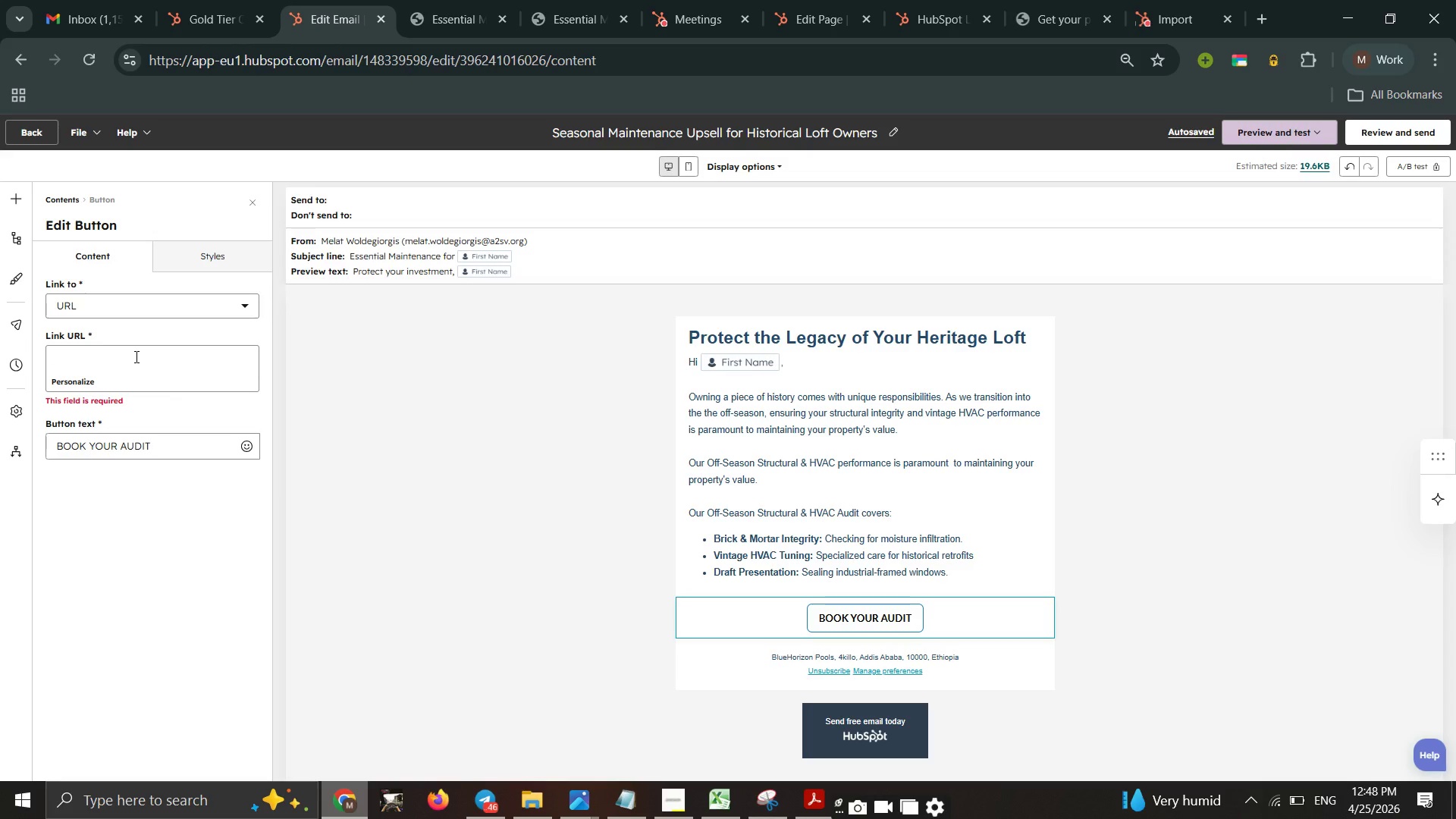 
key(Control+ControlLeft)
 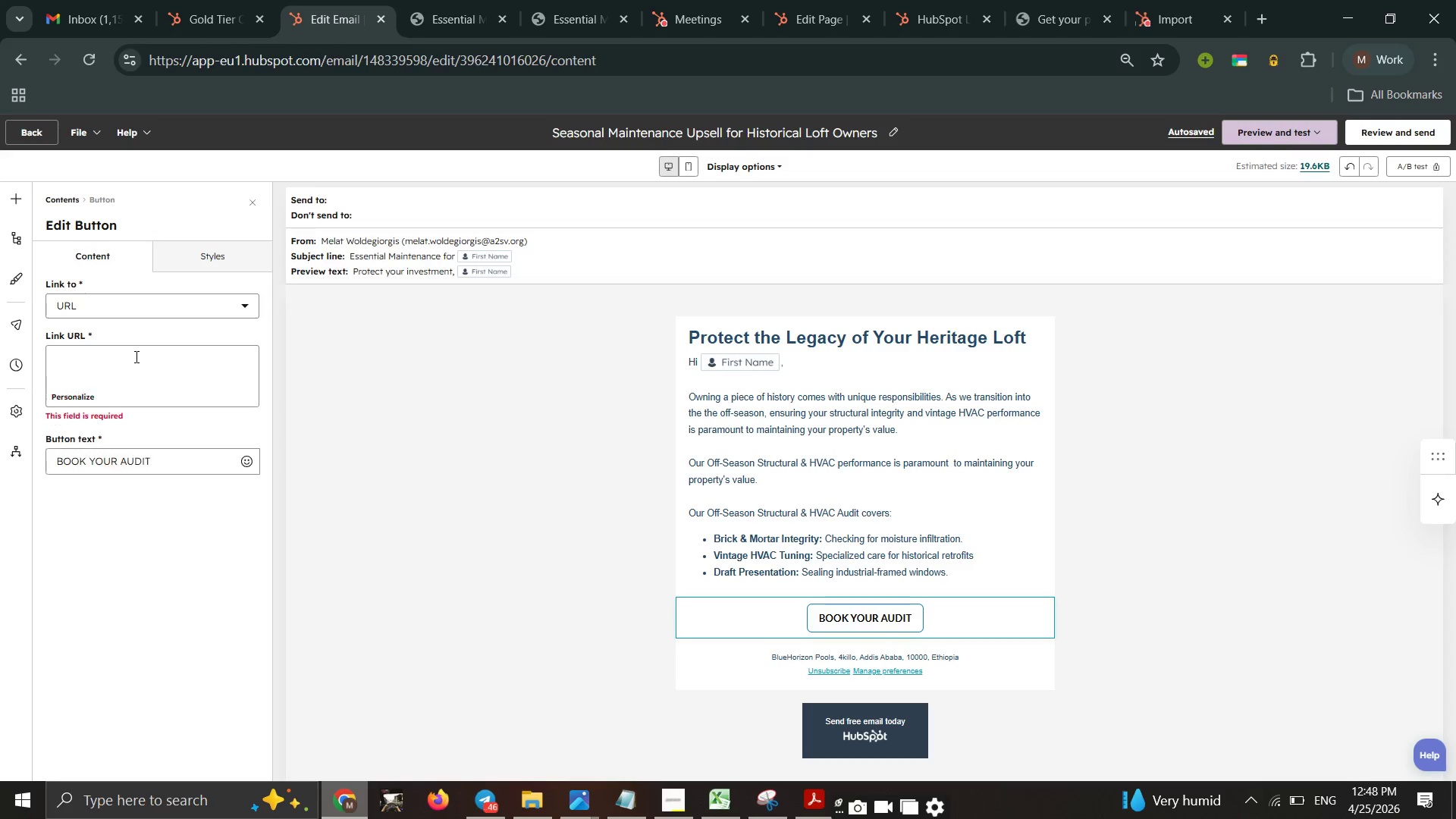 
key(Control+V)